 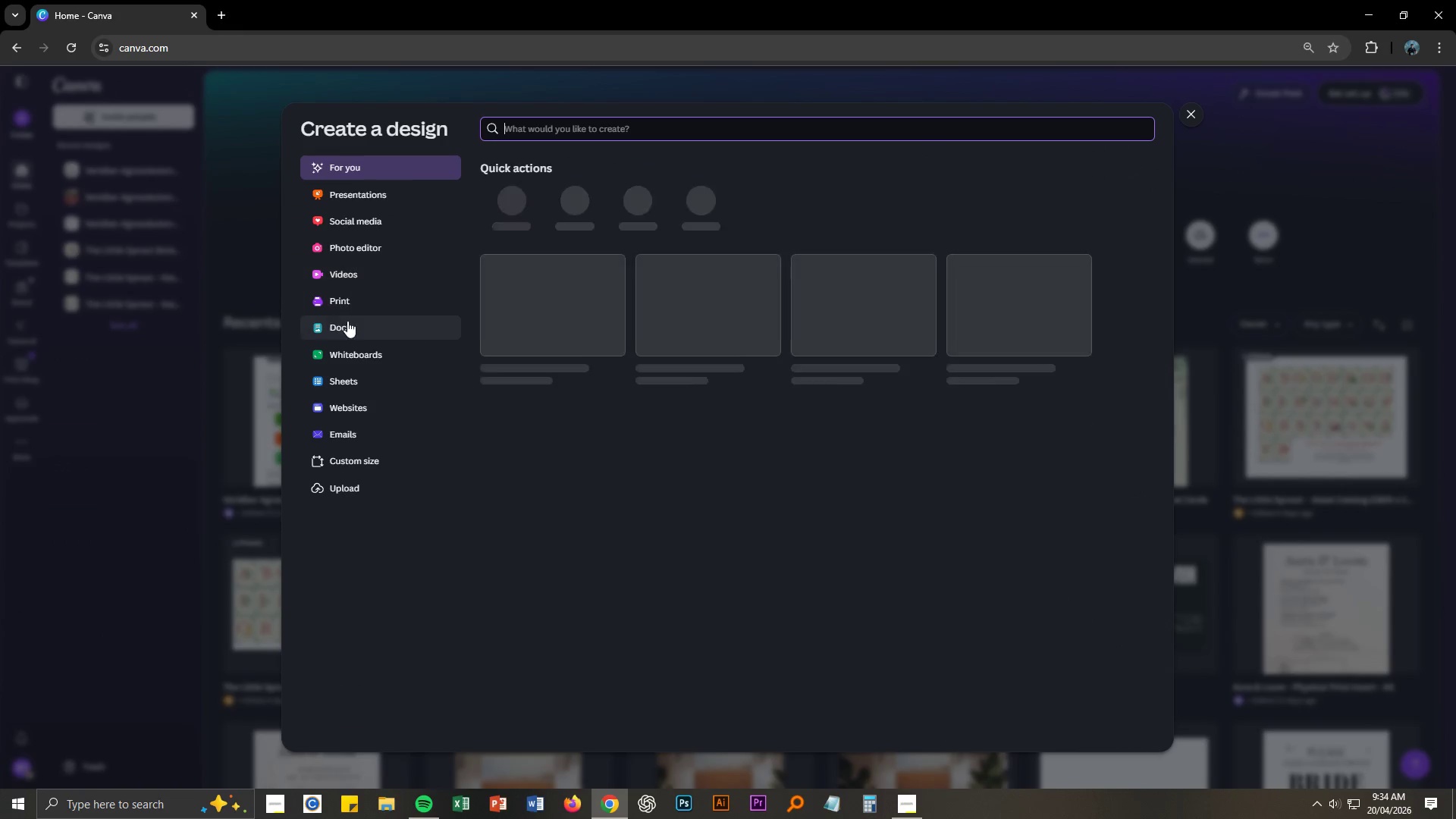 
left_click([383, 457])
 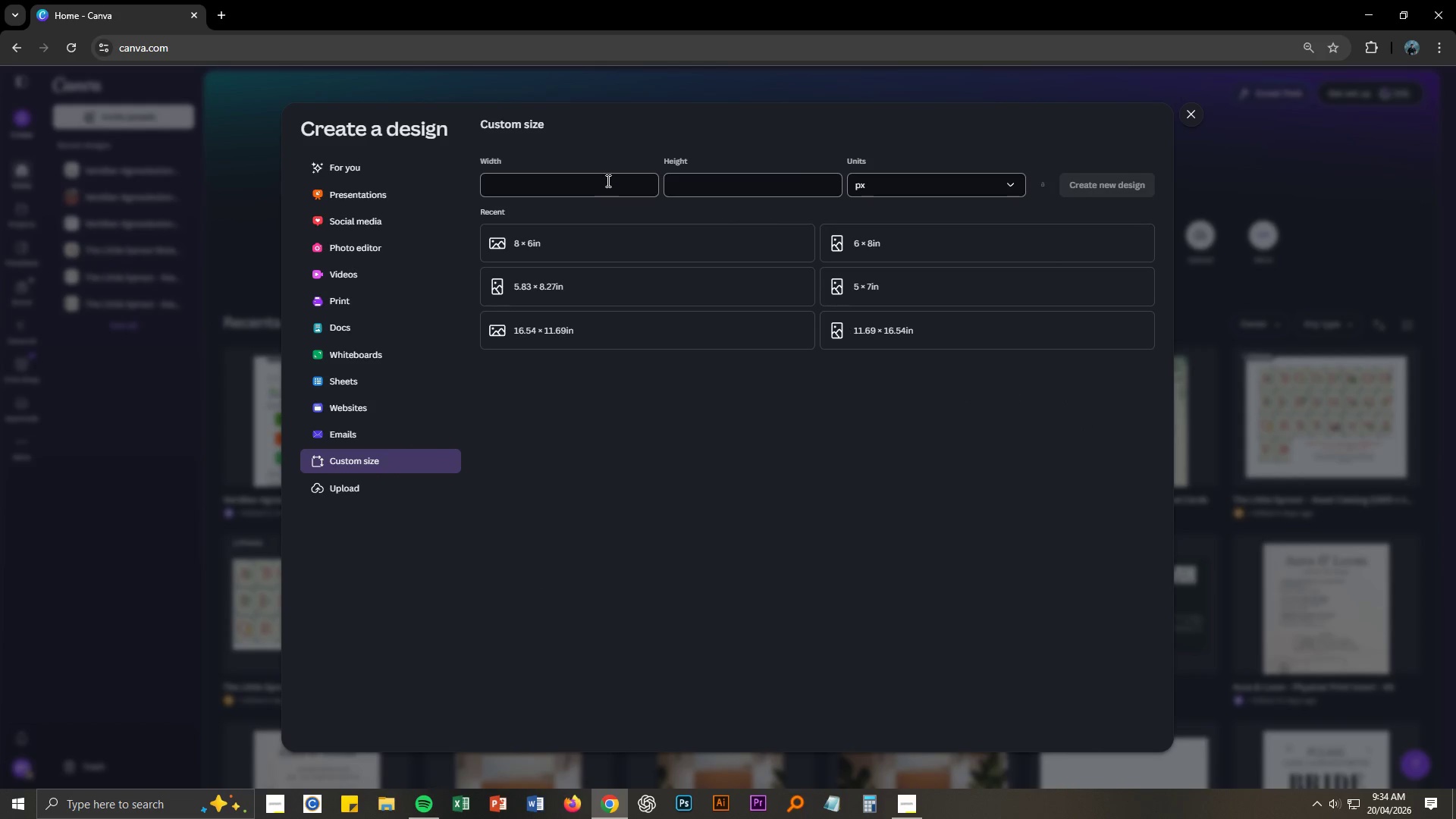 
left_click_drag(start_coordinate=[877, 171], to_coordinate=[877, 179])
 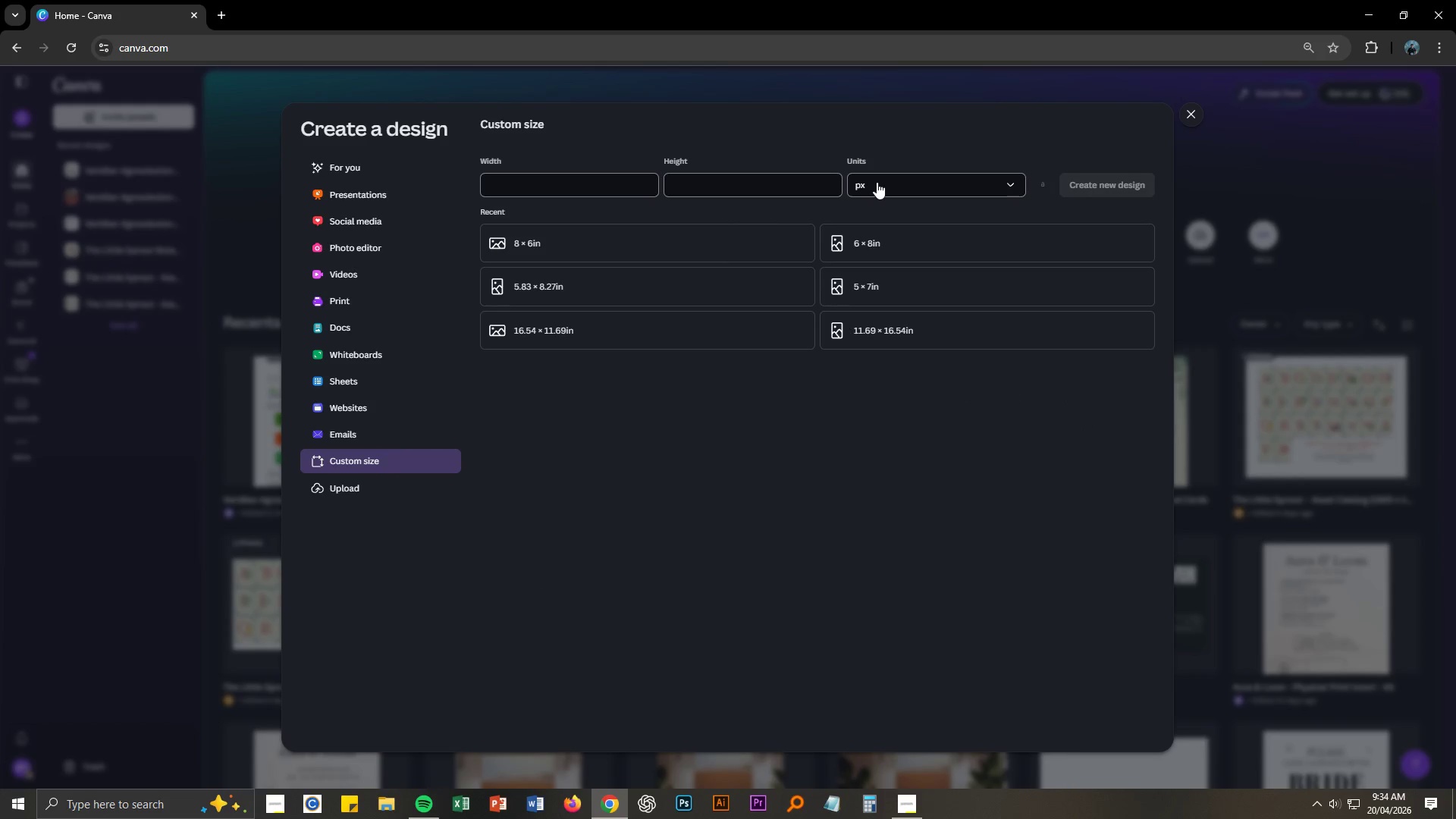 
left_click([877, 182])
 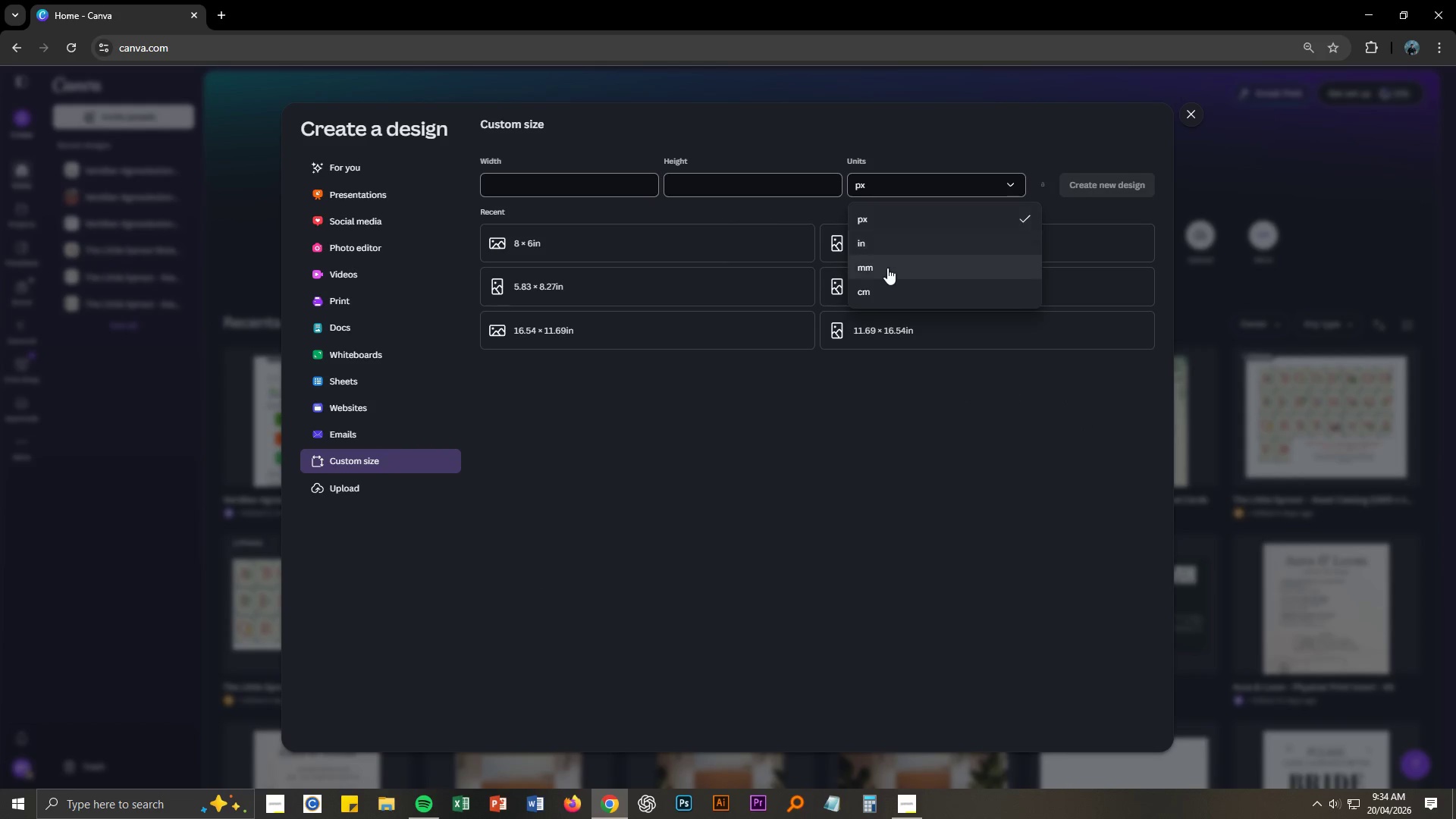 
left_click([880, 240])
 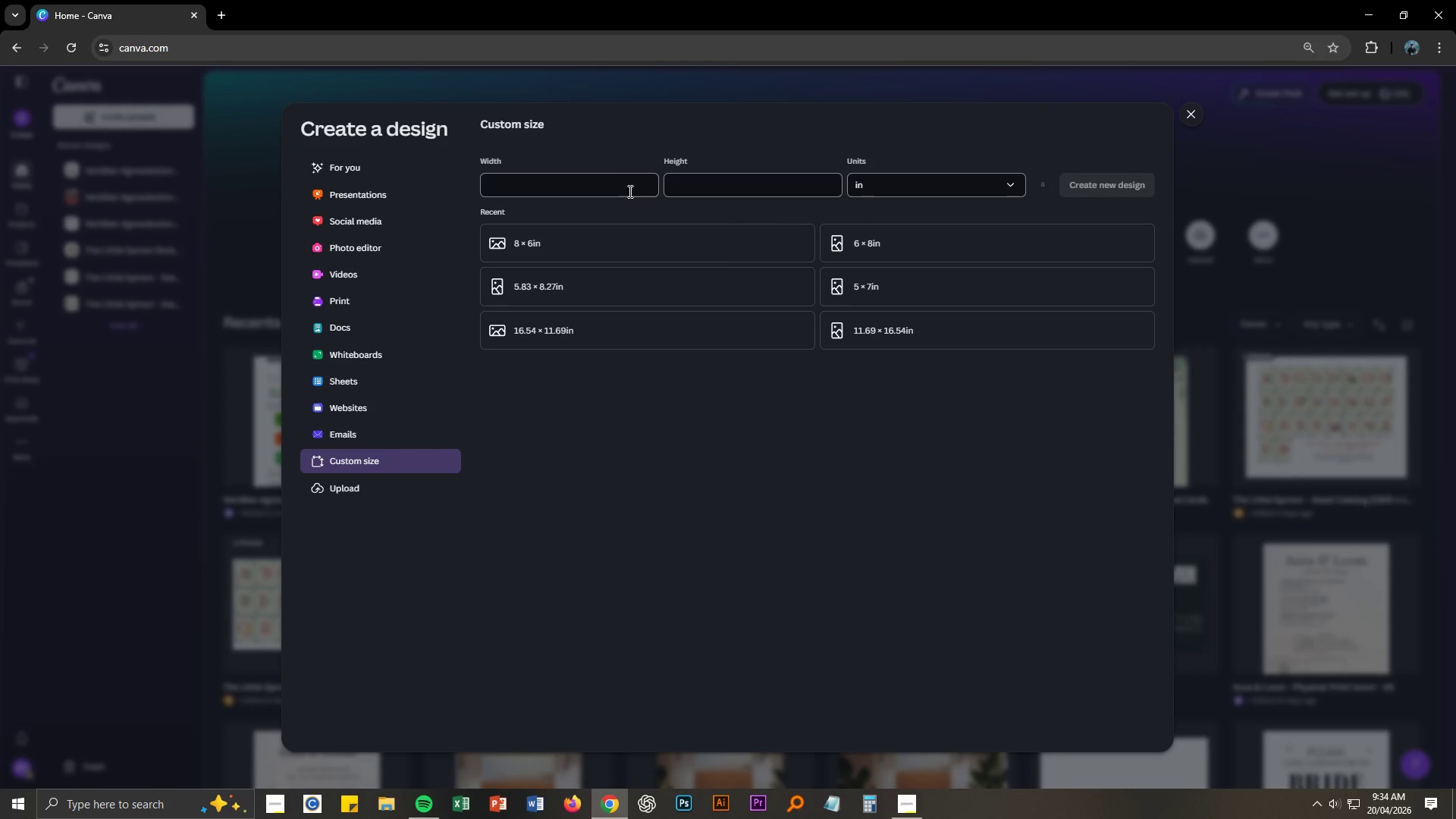 
left_click([613, 184])
 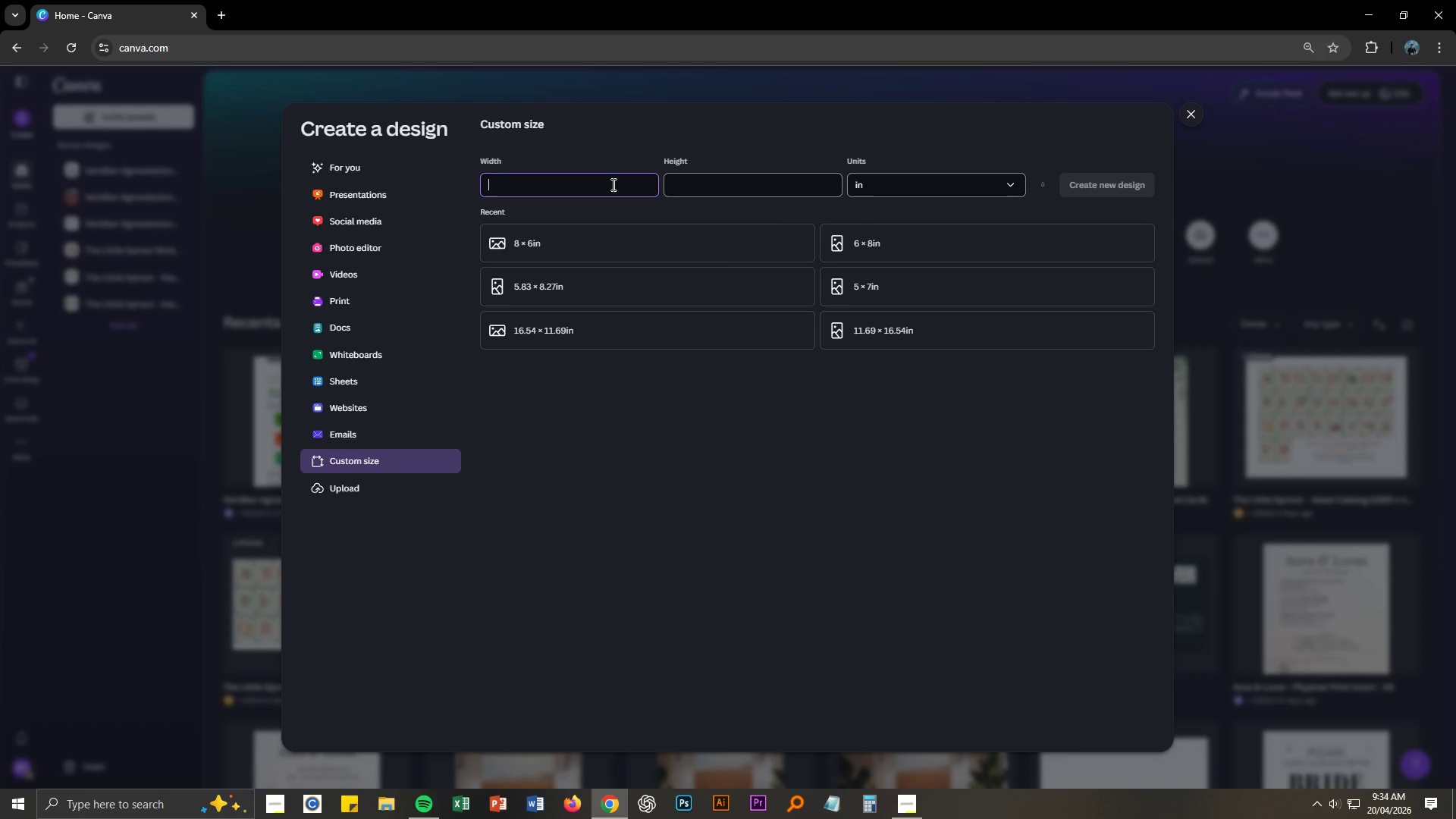 
key(Numpad3)
 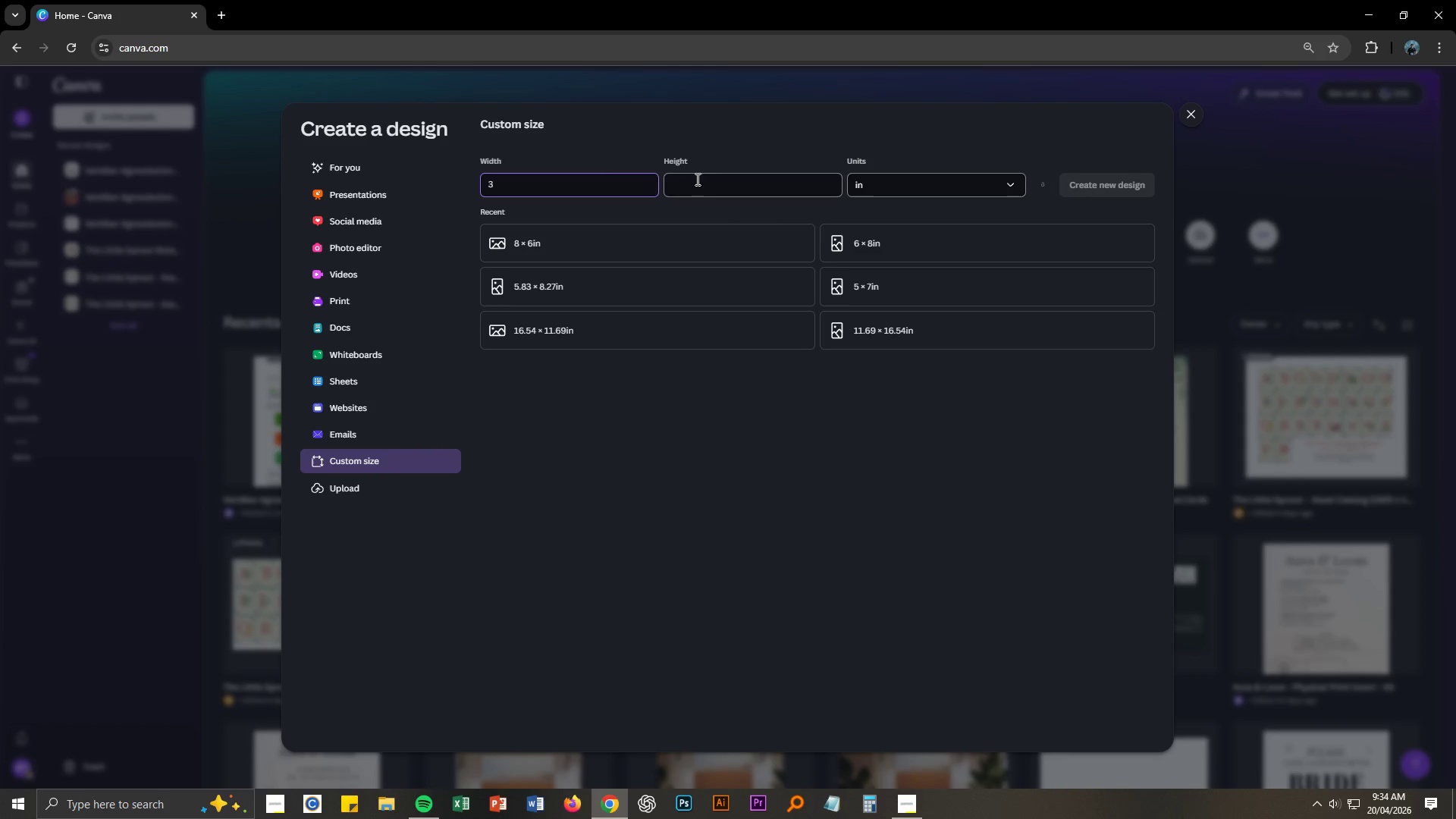 
left_click([709, 179])
 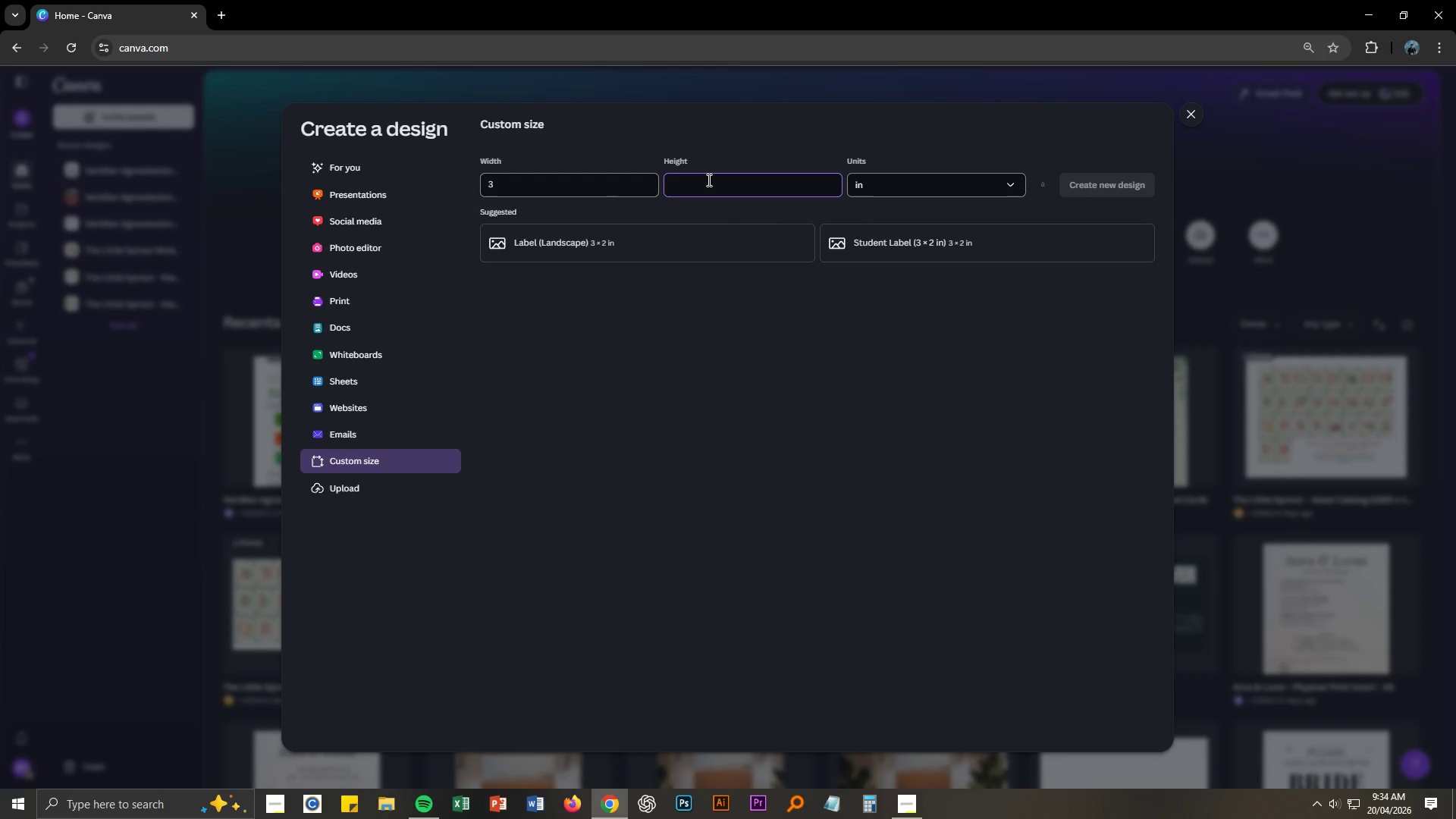 
key(2)
 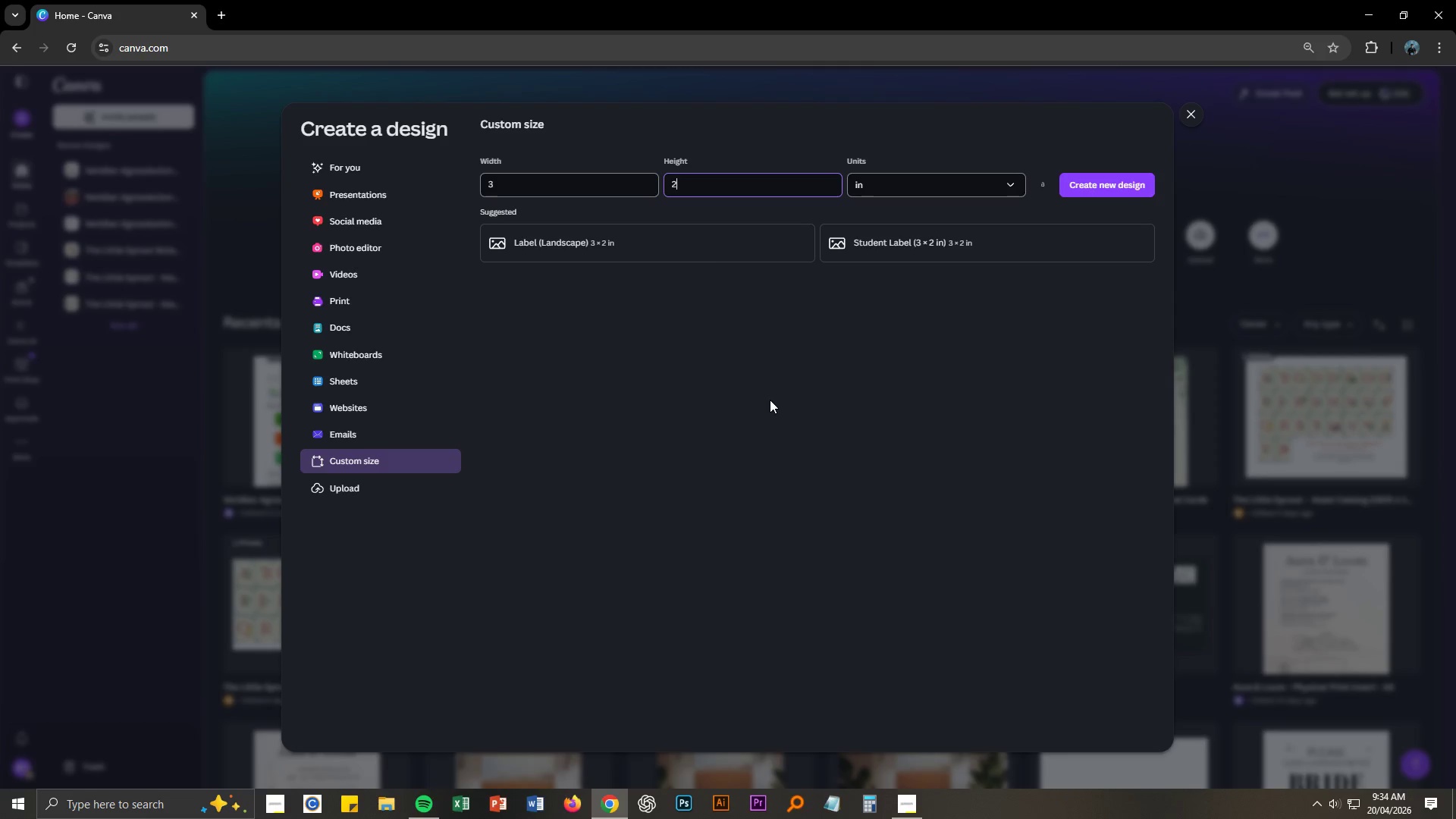 
left_click([668, 245])
 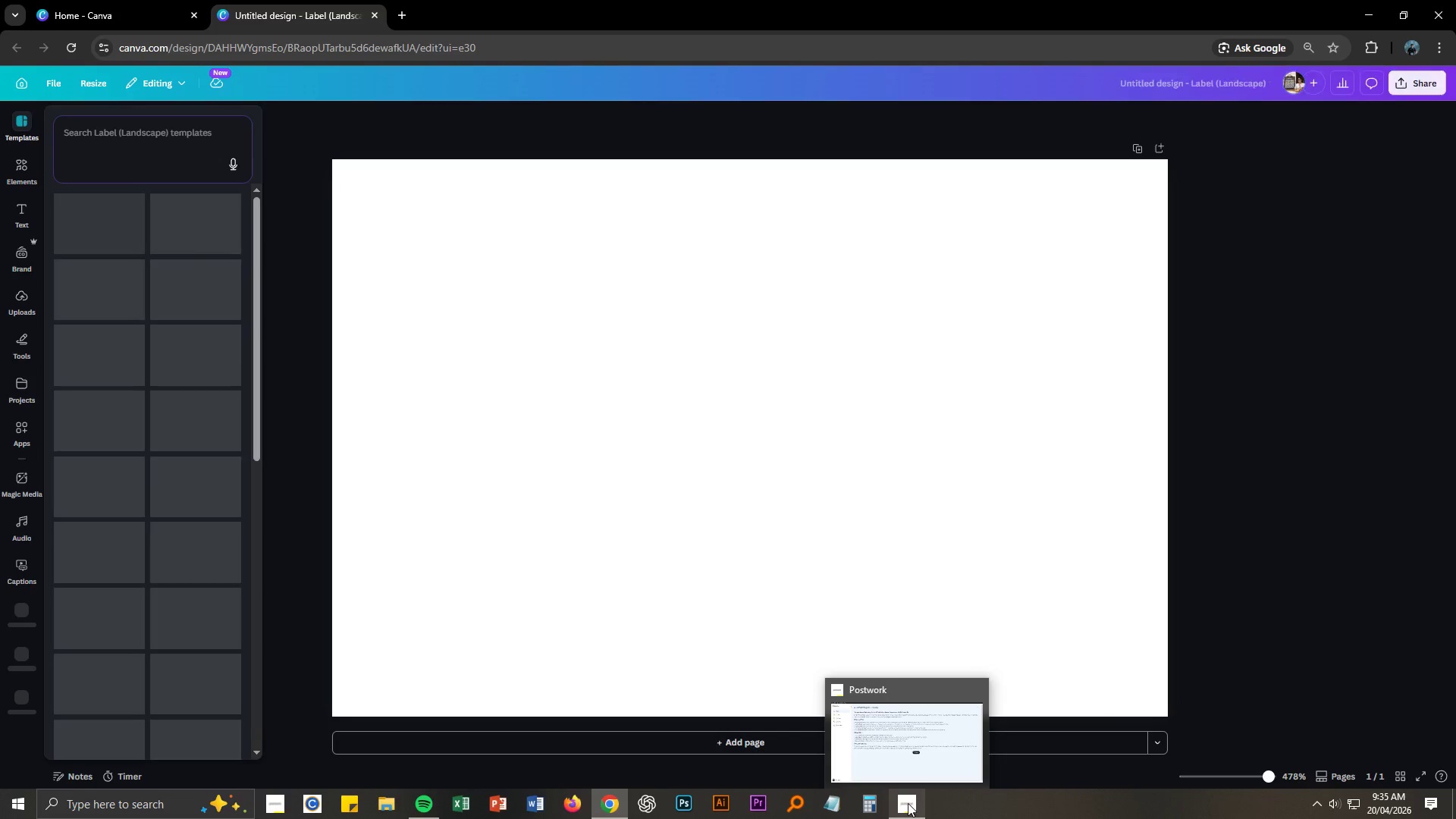 
wait(7.06)
 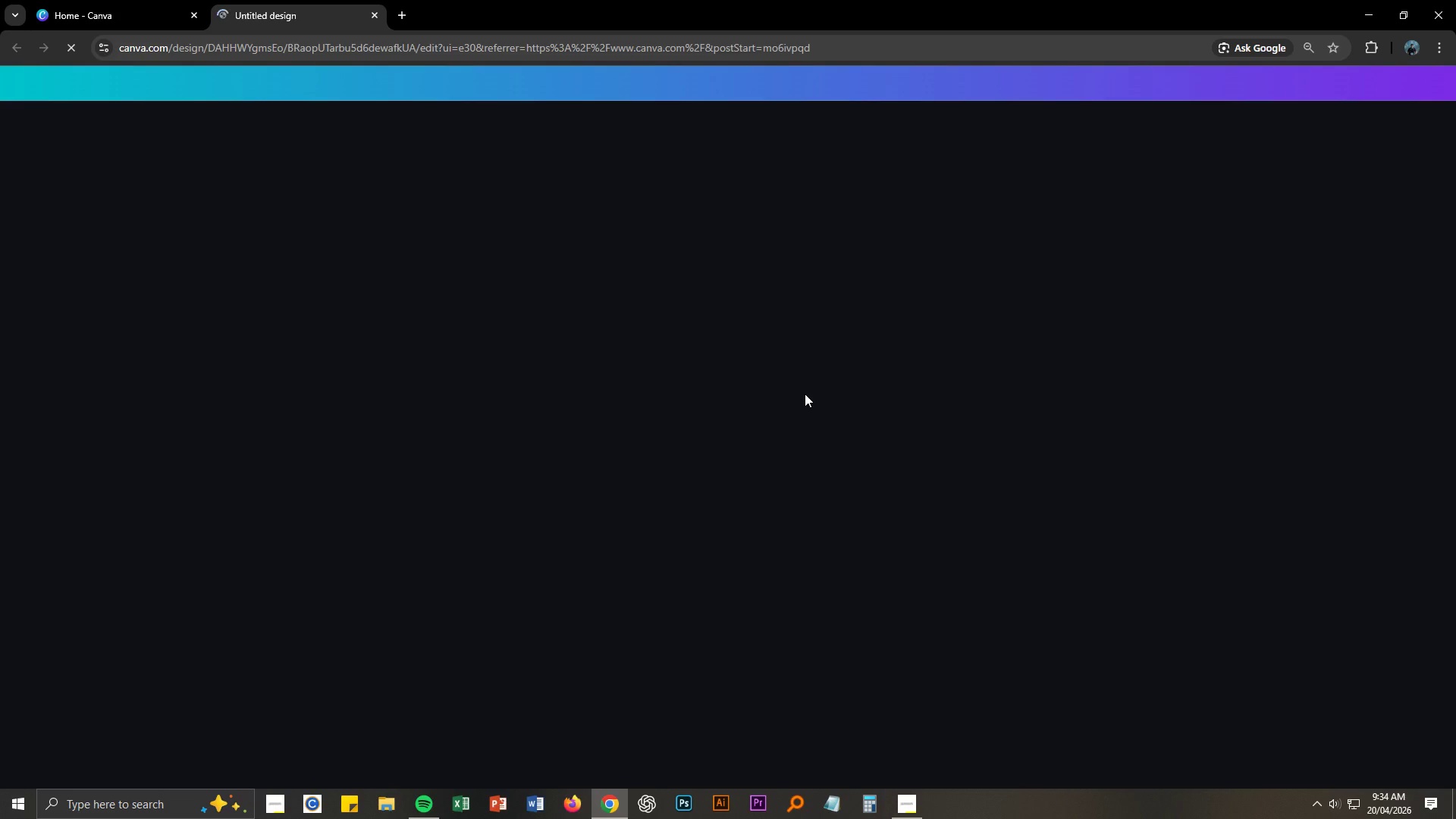 
left_click([908, 803])